 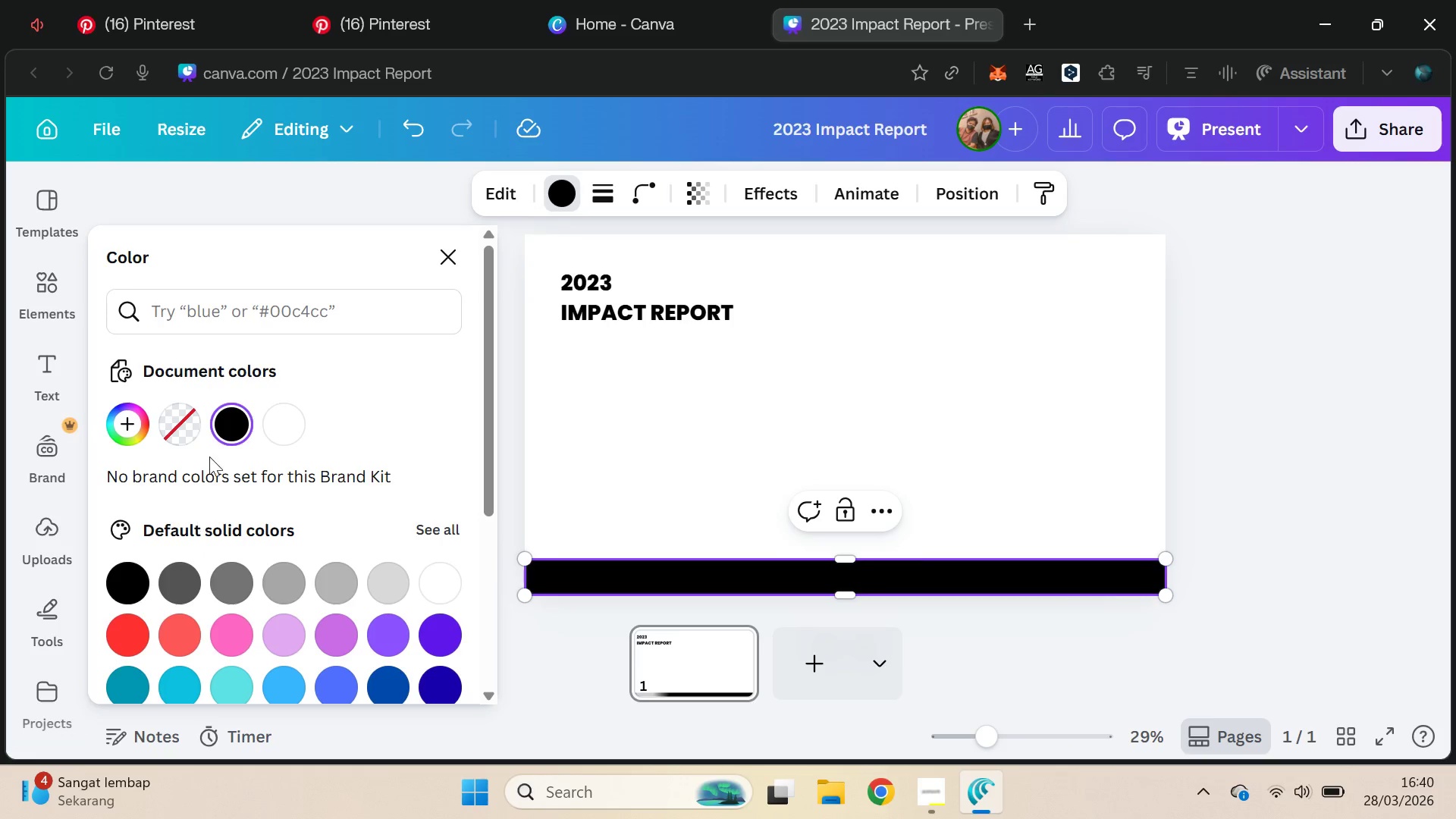 
type(98aa9d)
 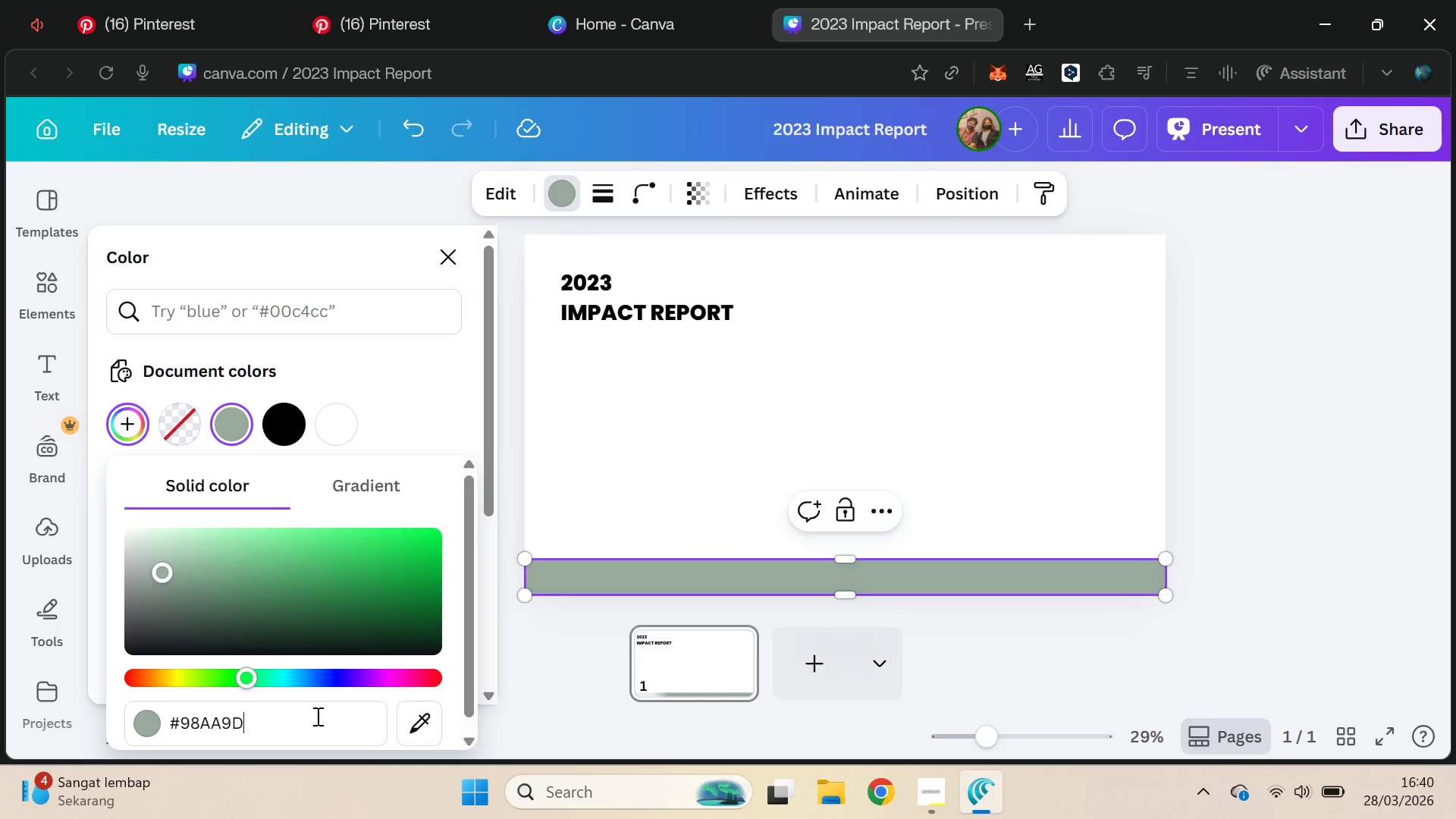 
key(Enter)
 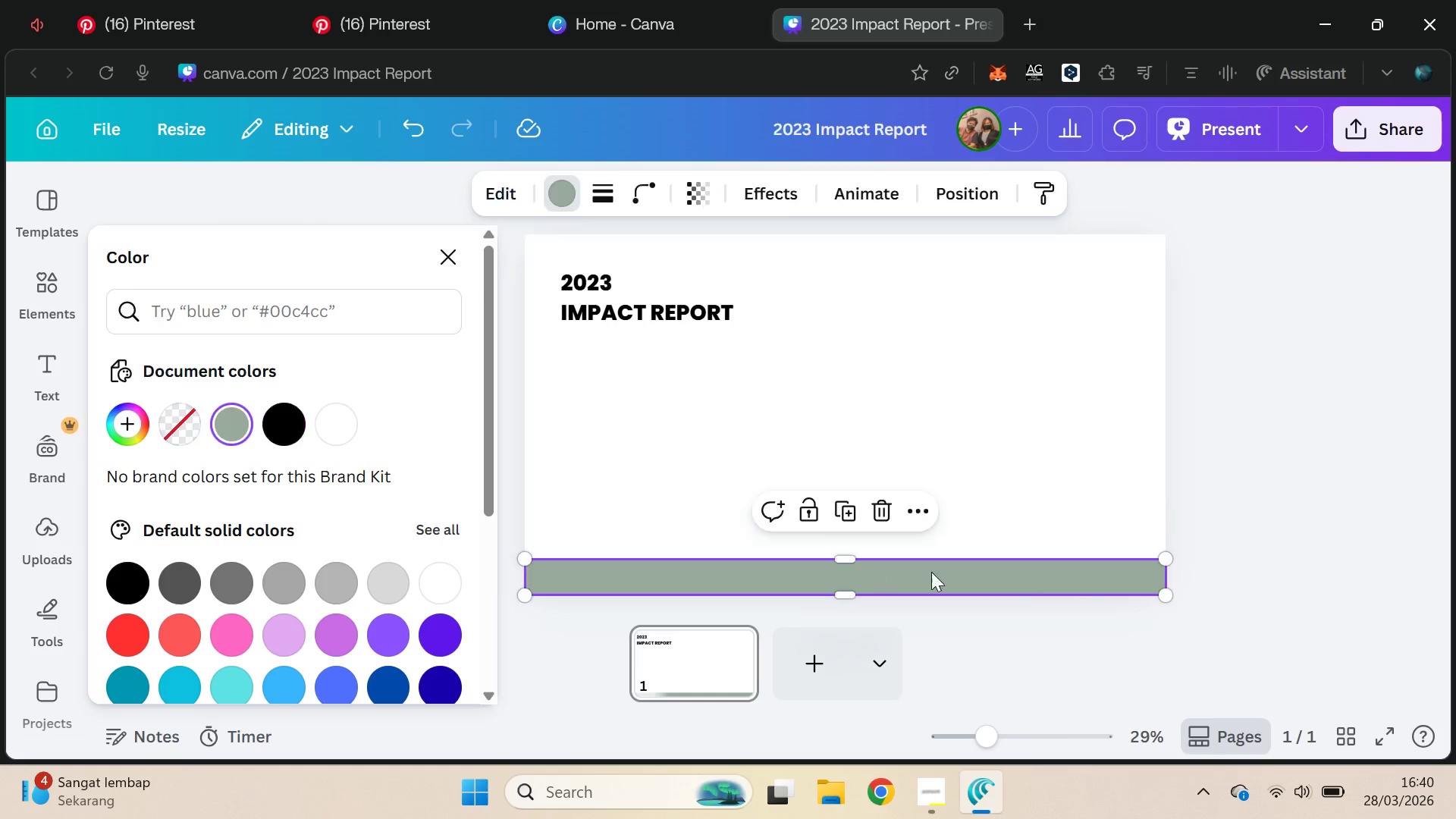 
double_click([1114, 638])
 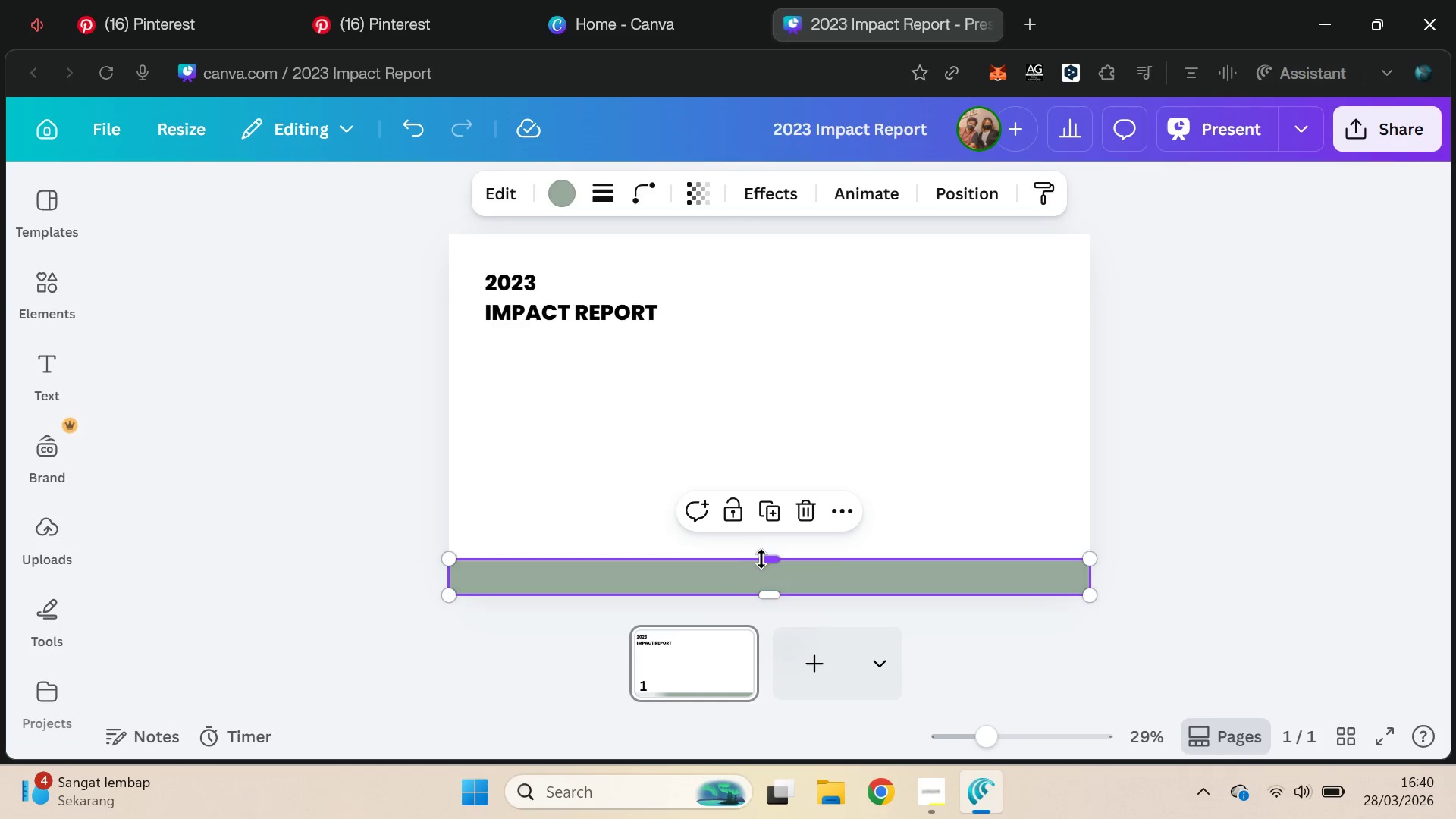 
double_click([777, 580])
 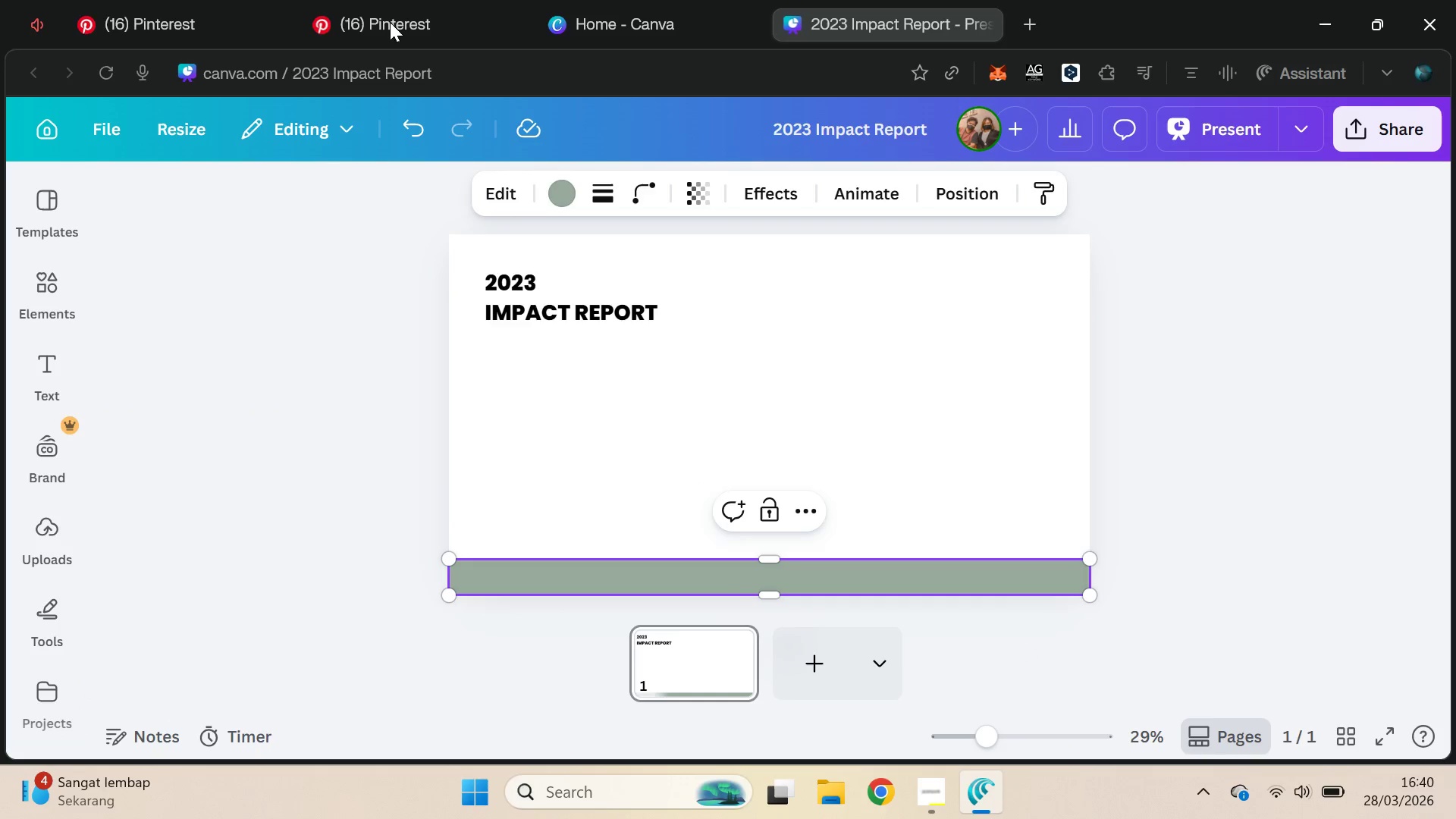 
key(Alt+AltLeft)
 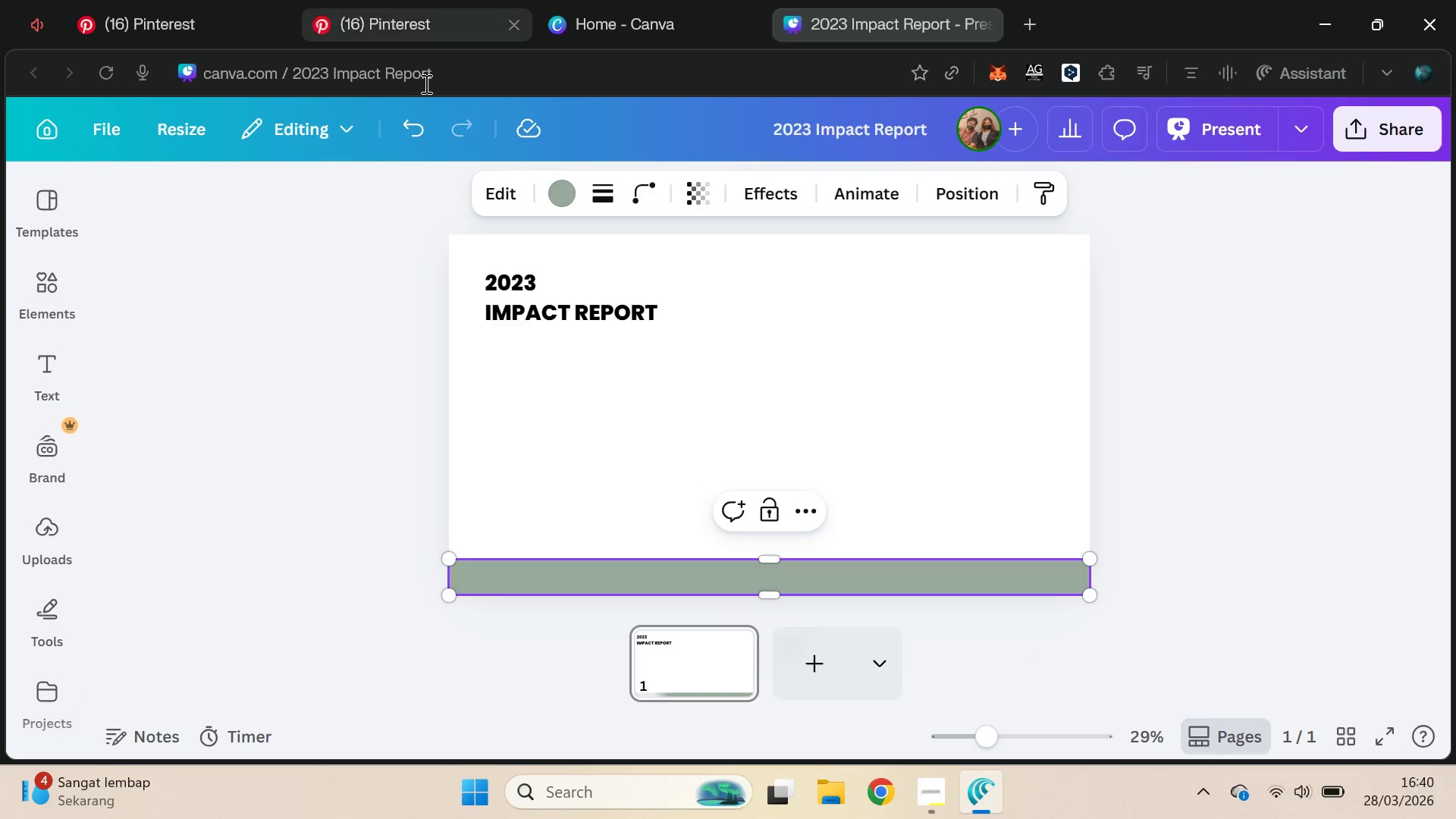 
key(Alt+Tab)